 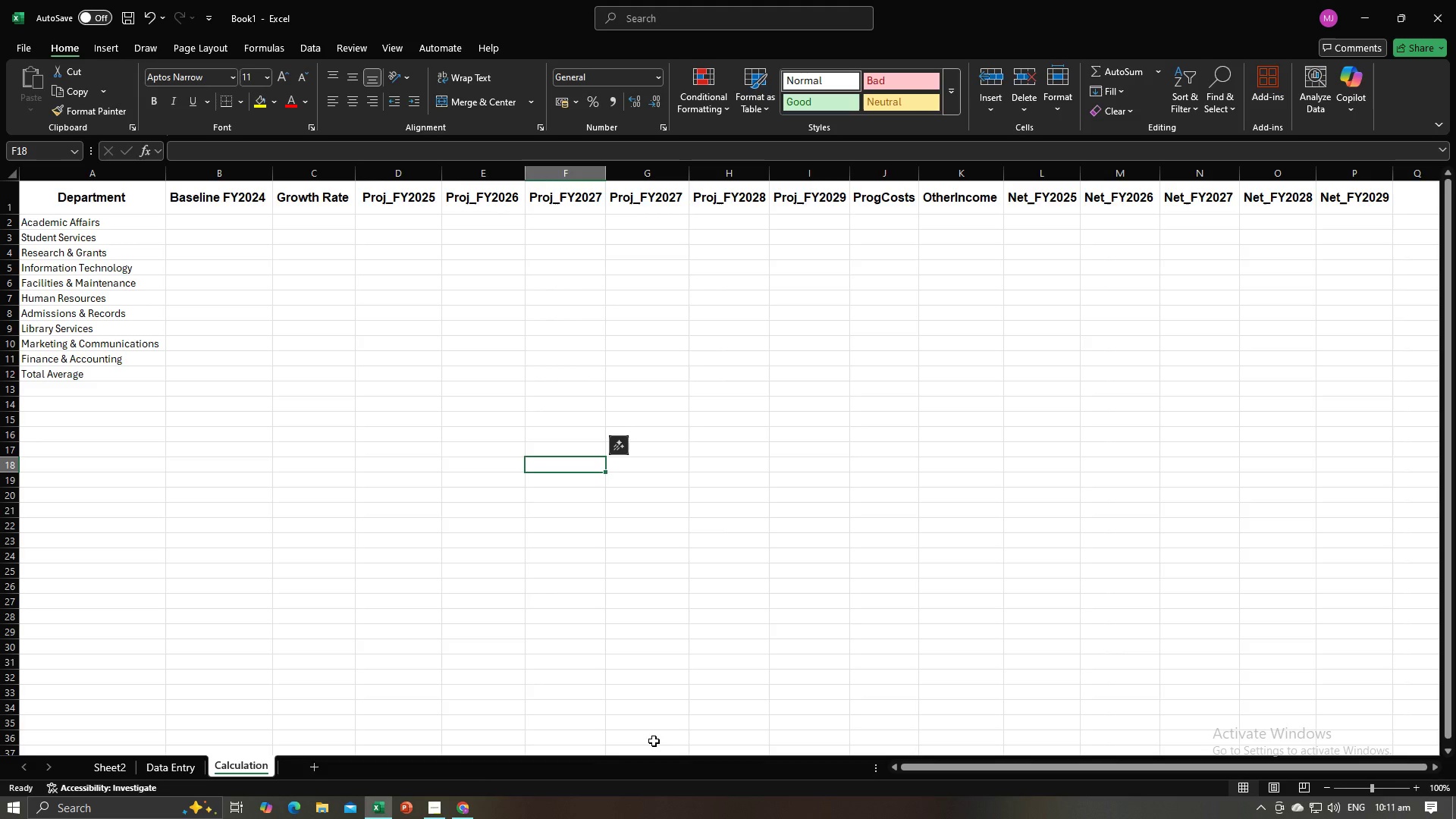 
hold_key(key=AltLeft, duration=0.7)
 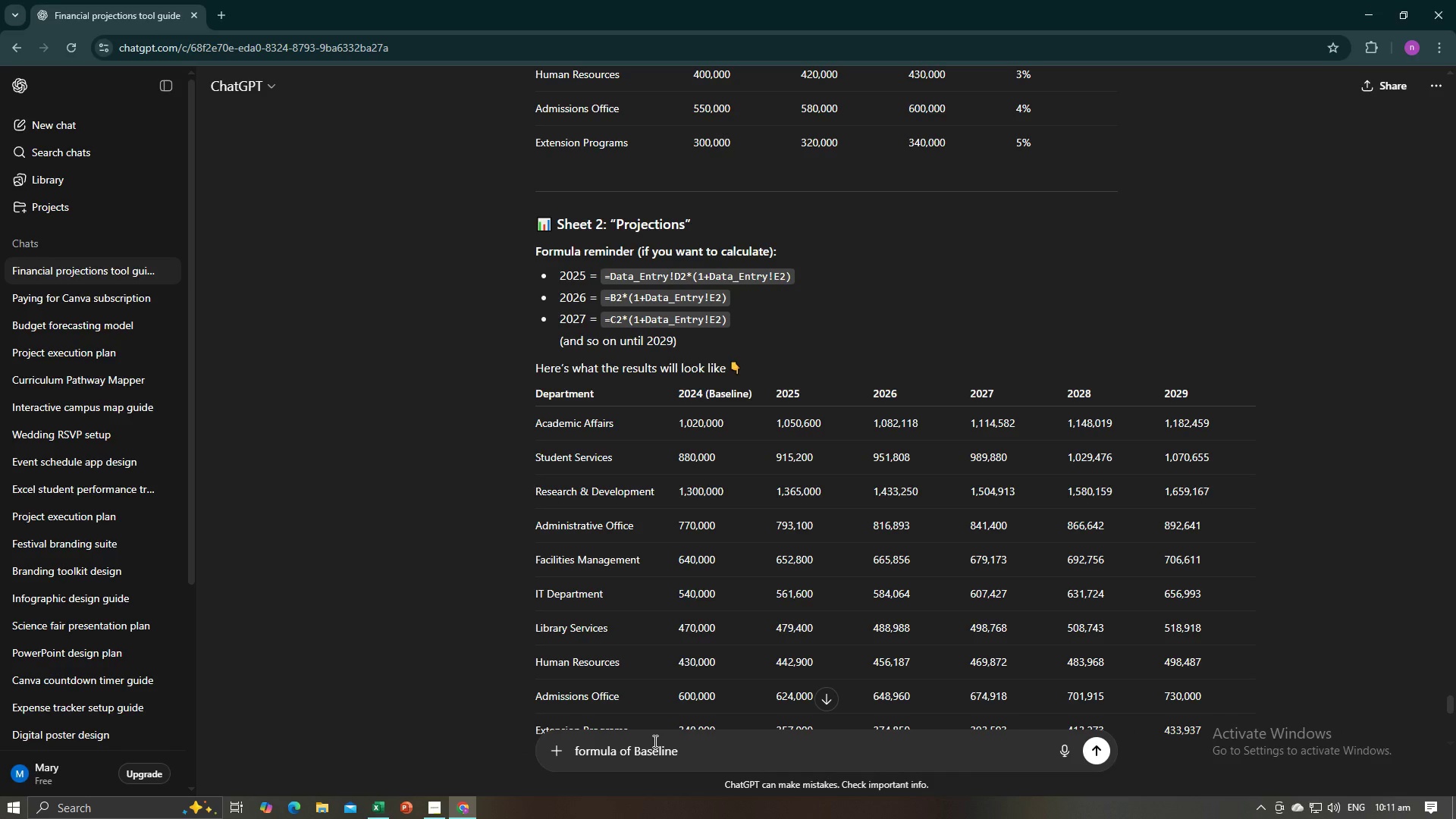 
key(Tab)
key(Tab)
type(Growth R)
key(Backspace)
type(ate )
key(Backspace)
key(Backspace)
key(Backspace)
key(Backspace)
key(Backspace)
type(rate)
 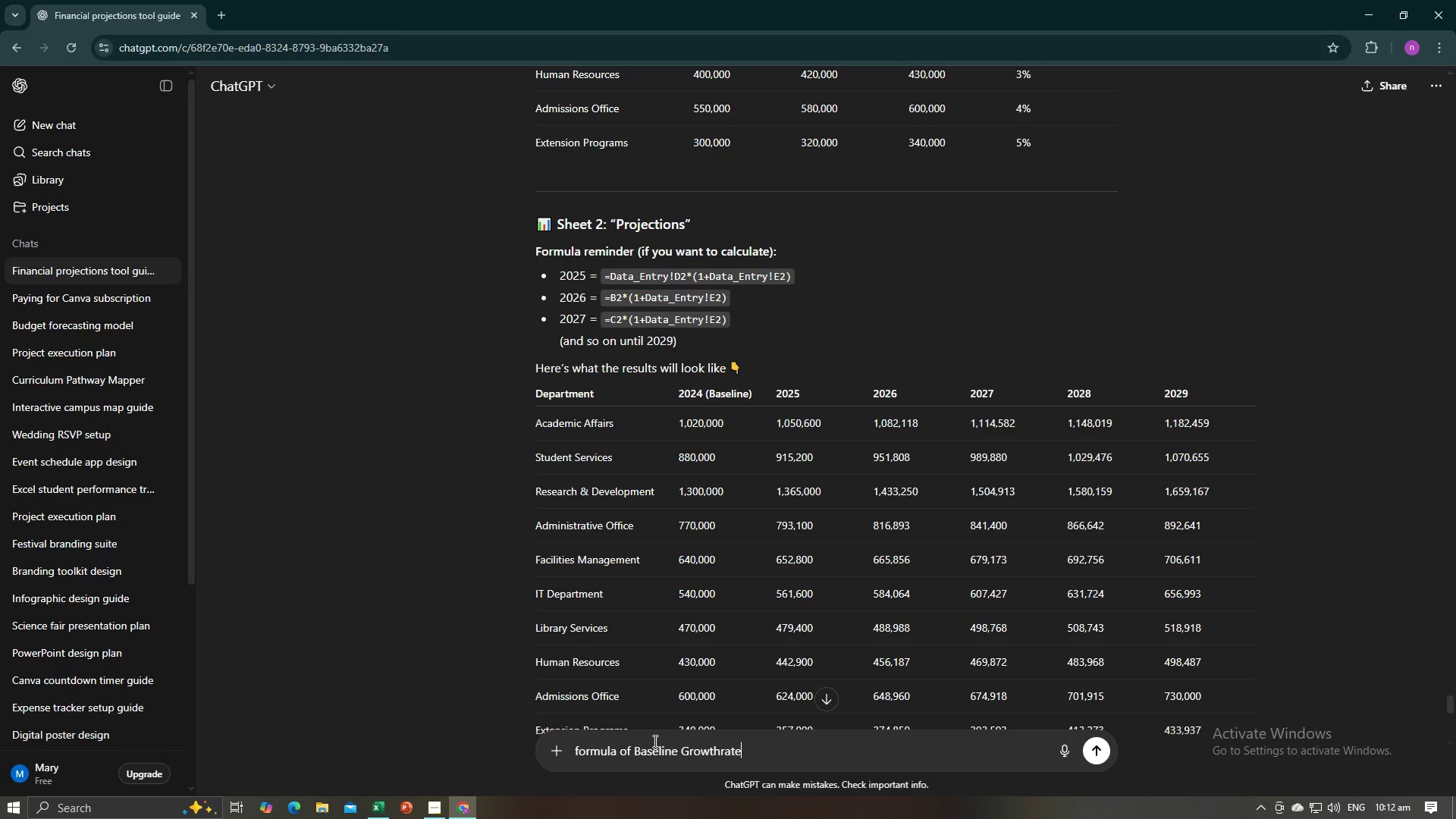 
key(Alt+AltLeft)
 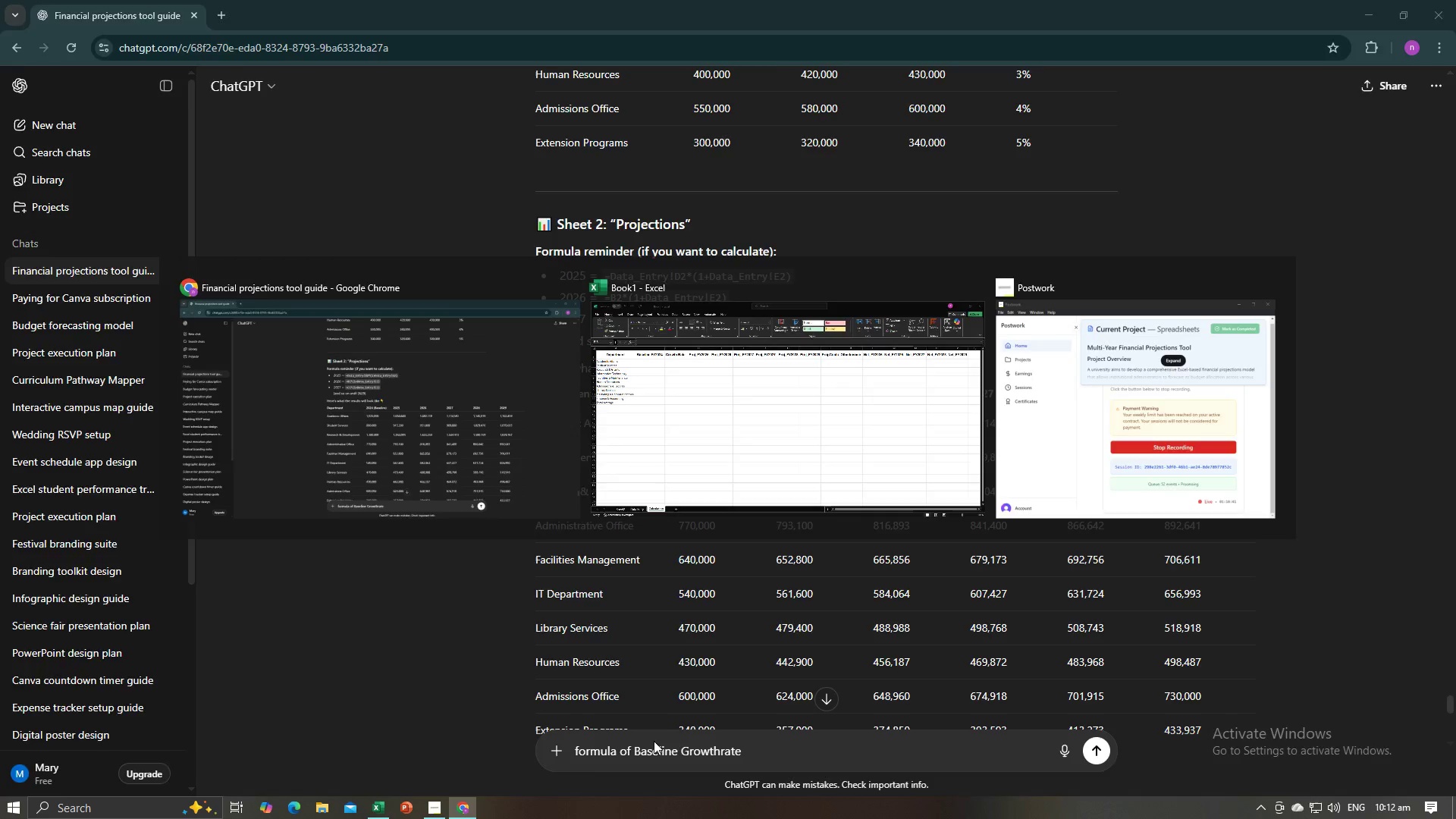 
key(Alt+Tab)
 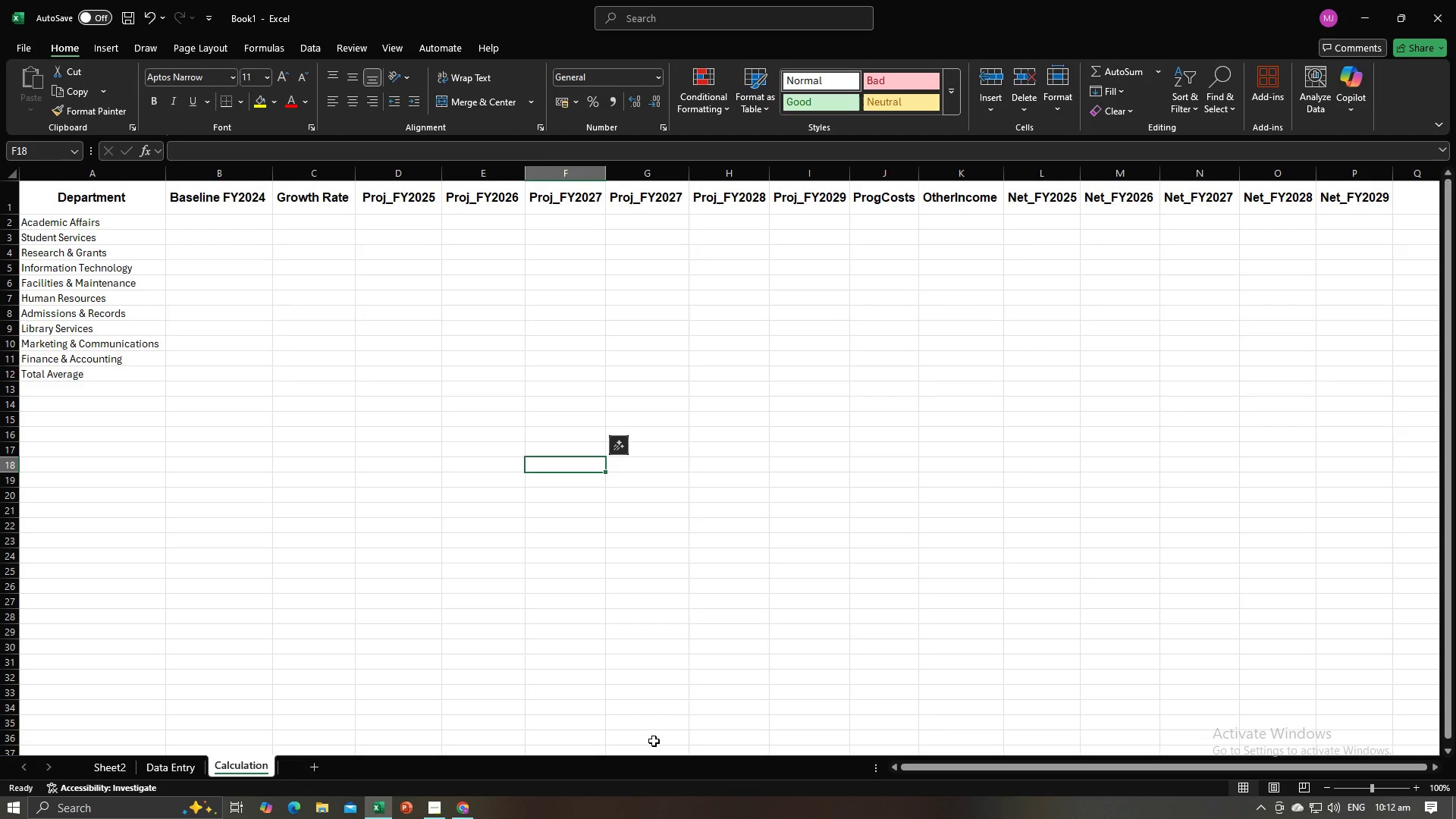 
key(Alt+AltLeft)
 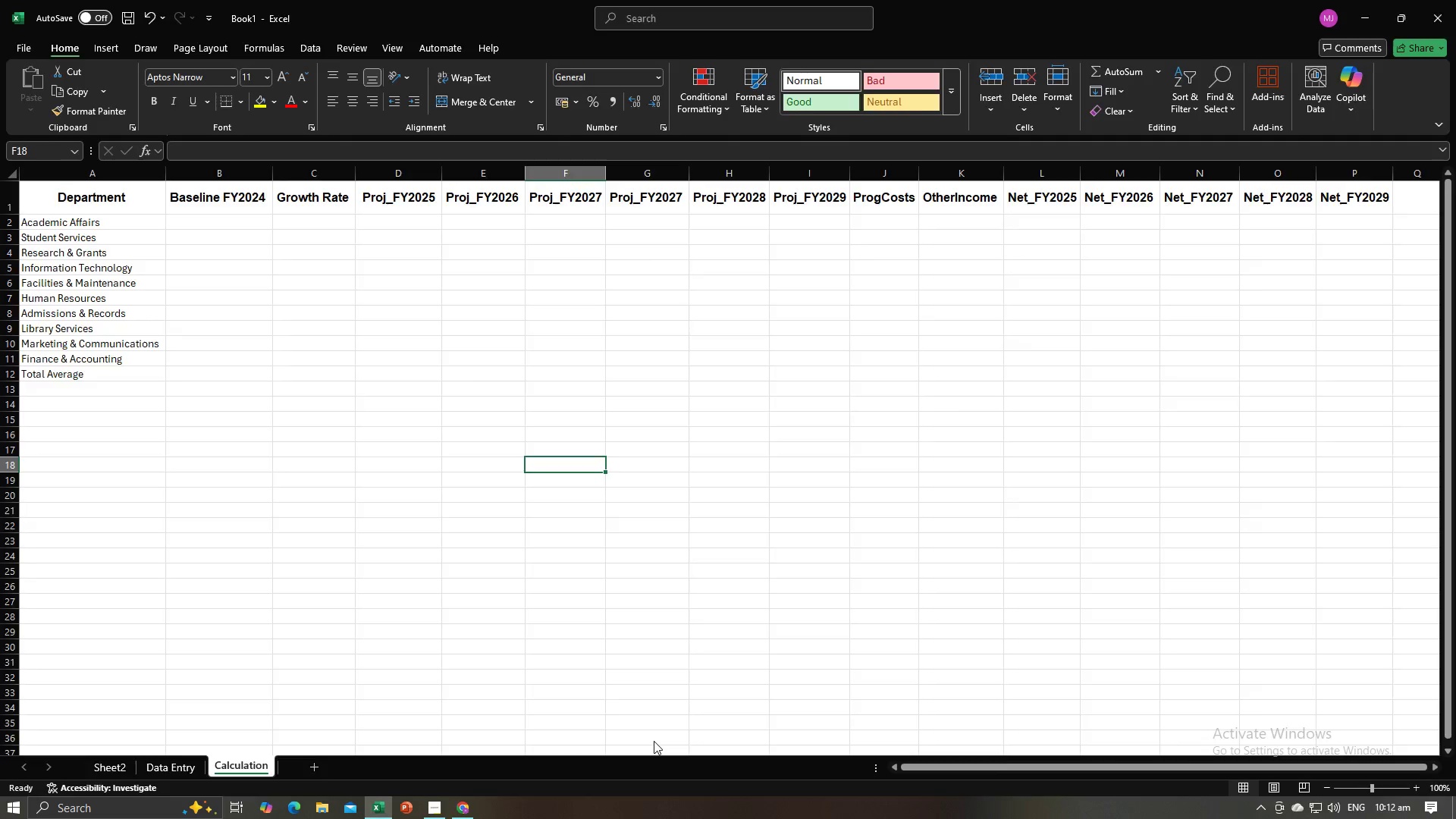 
key(Tab)
key(Backspace)
key(Backspace)
key(Backspace)
key(Backspace)
type( Rate)
key(Backspace)
key(Backspace)
key(Backspace)
key(Backspace)
type(, Growth Rate, )
 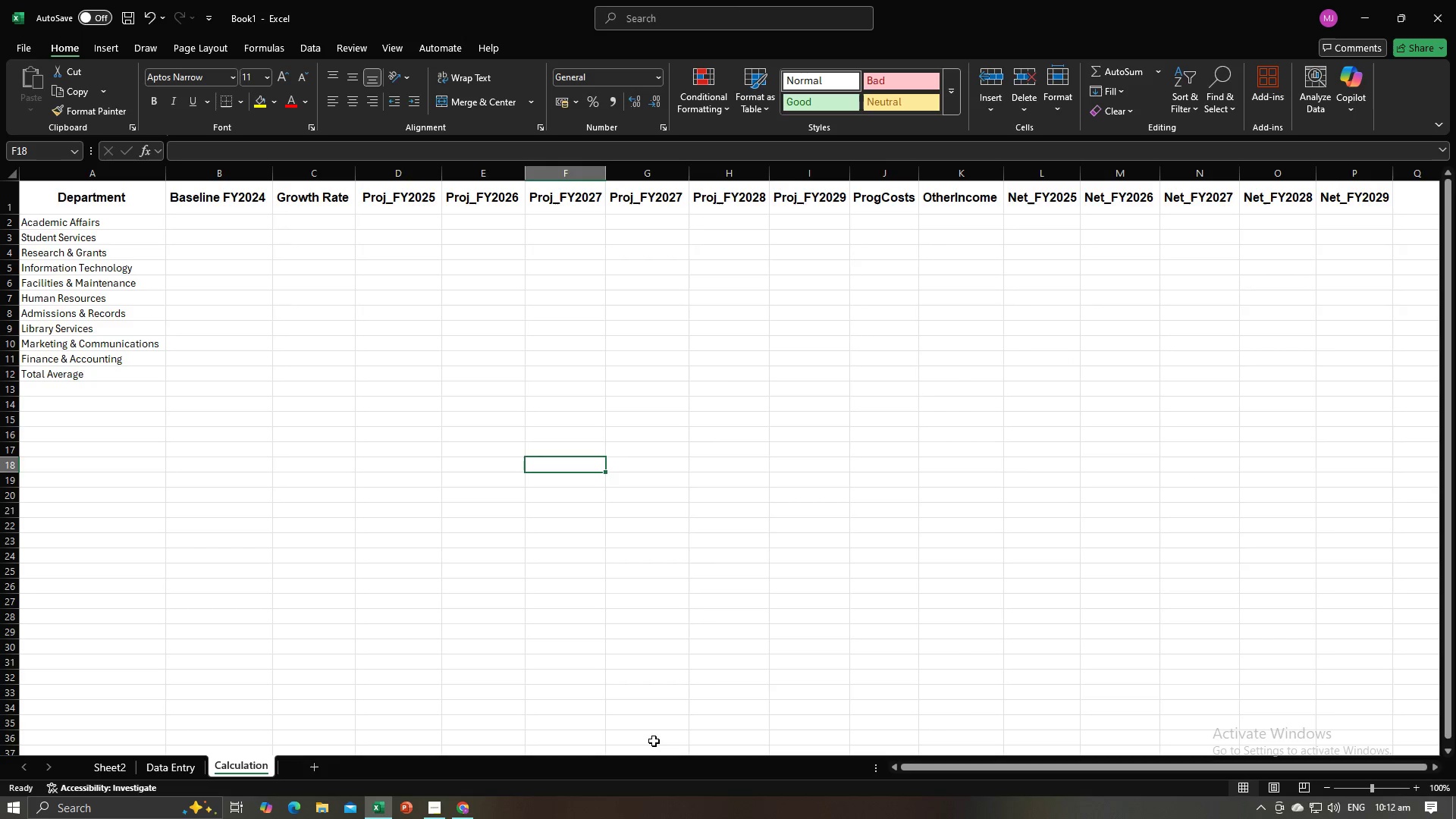 
 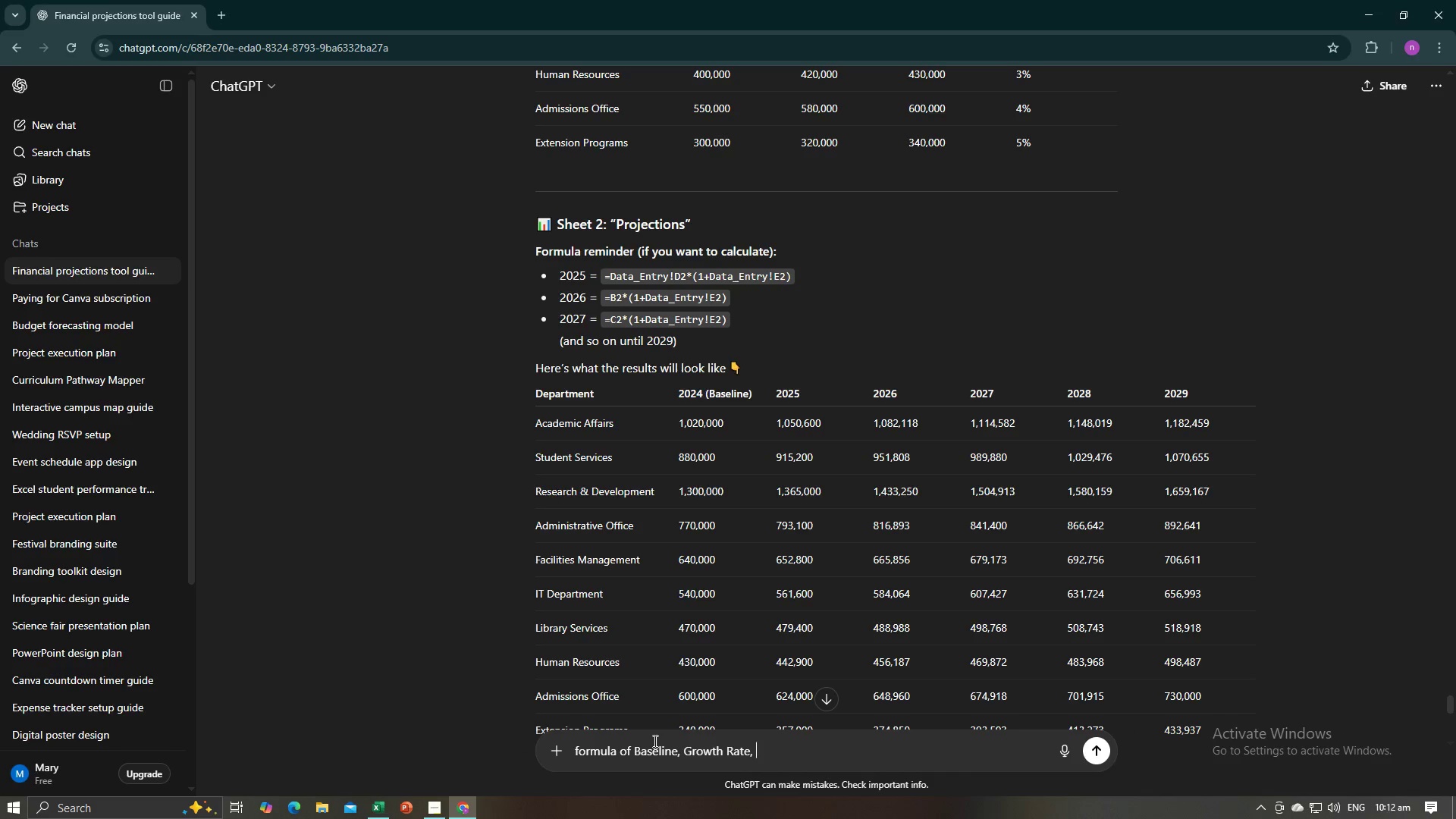 
key(Alt+AltLeft)
 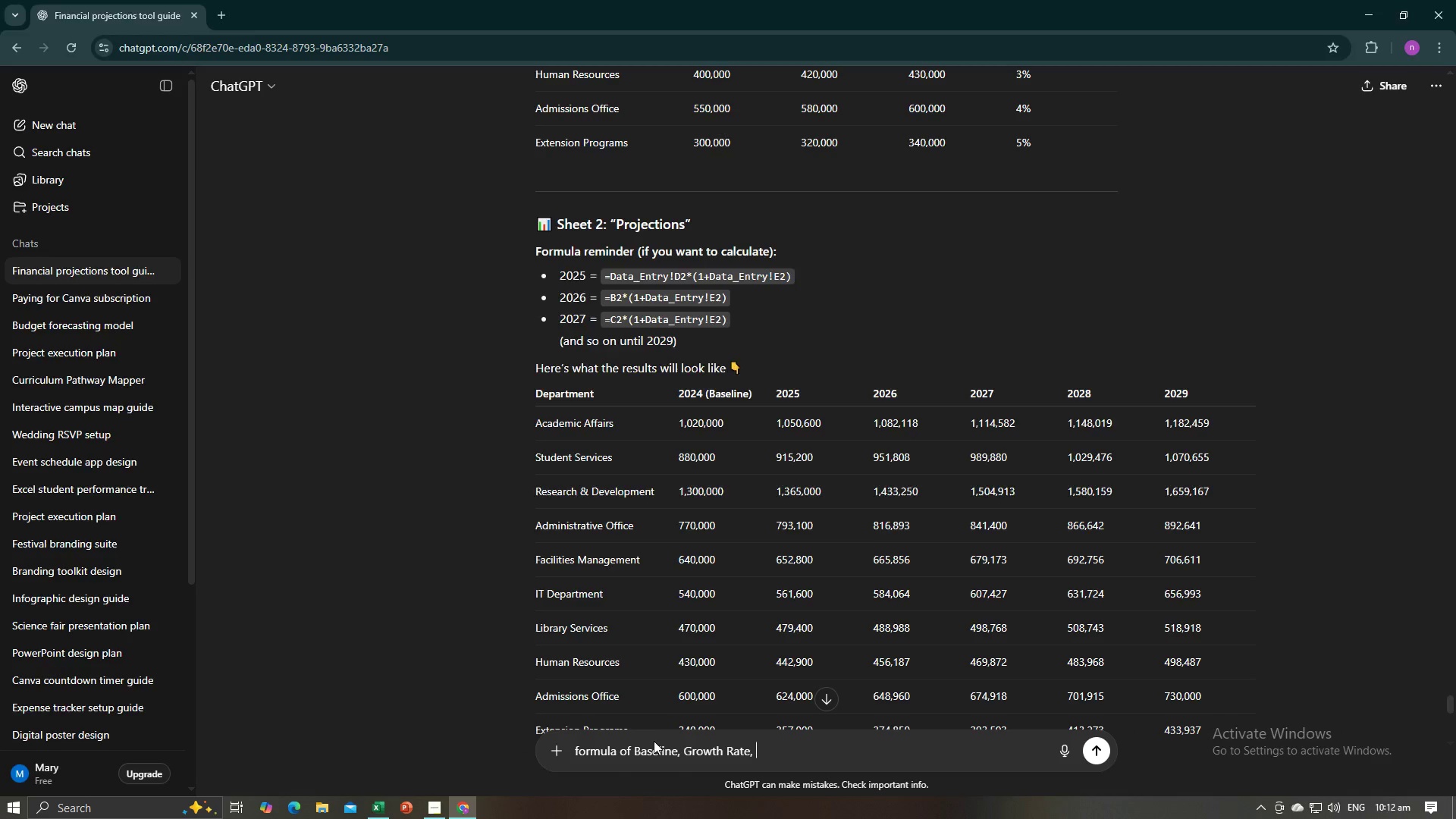 
key(Alt+Tab)
 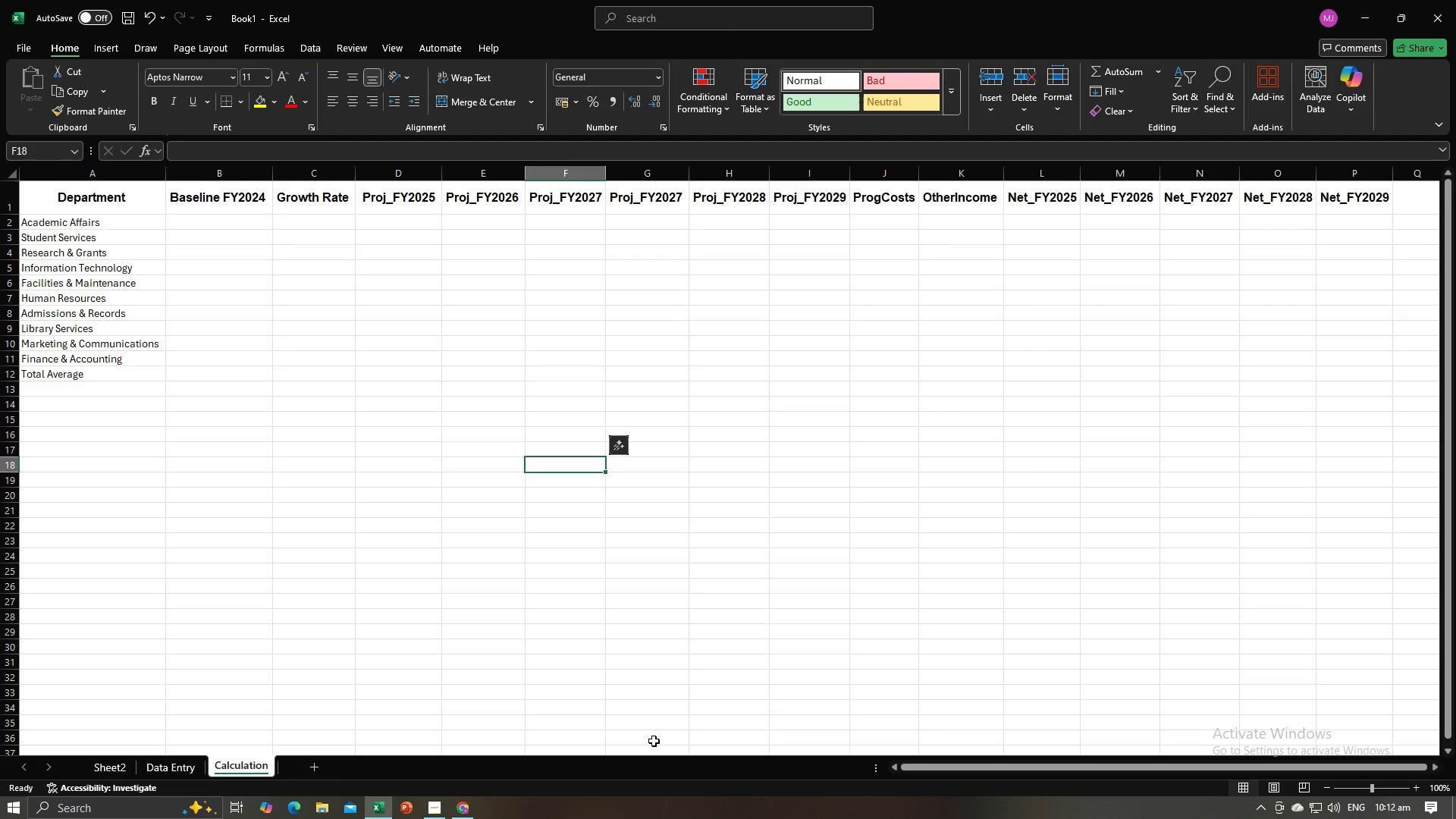 
key(Alt+AltLeft)
 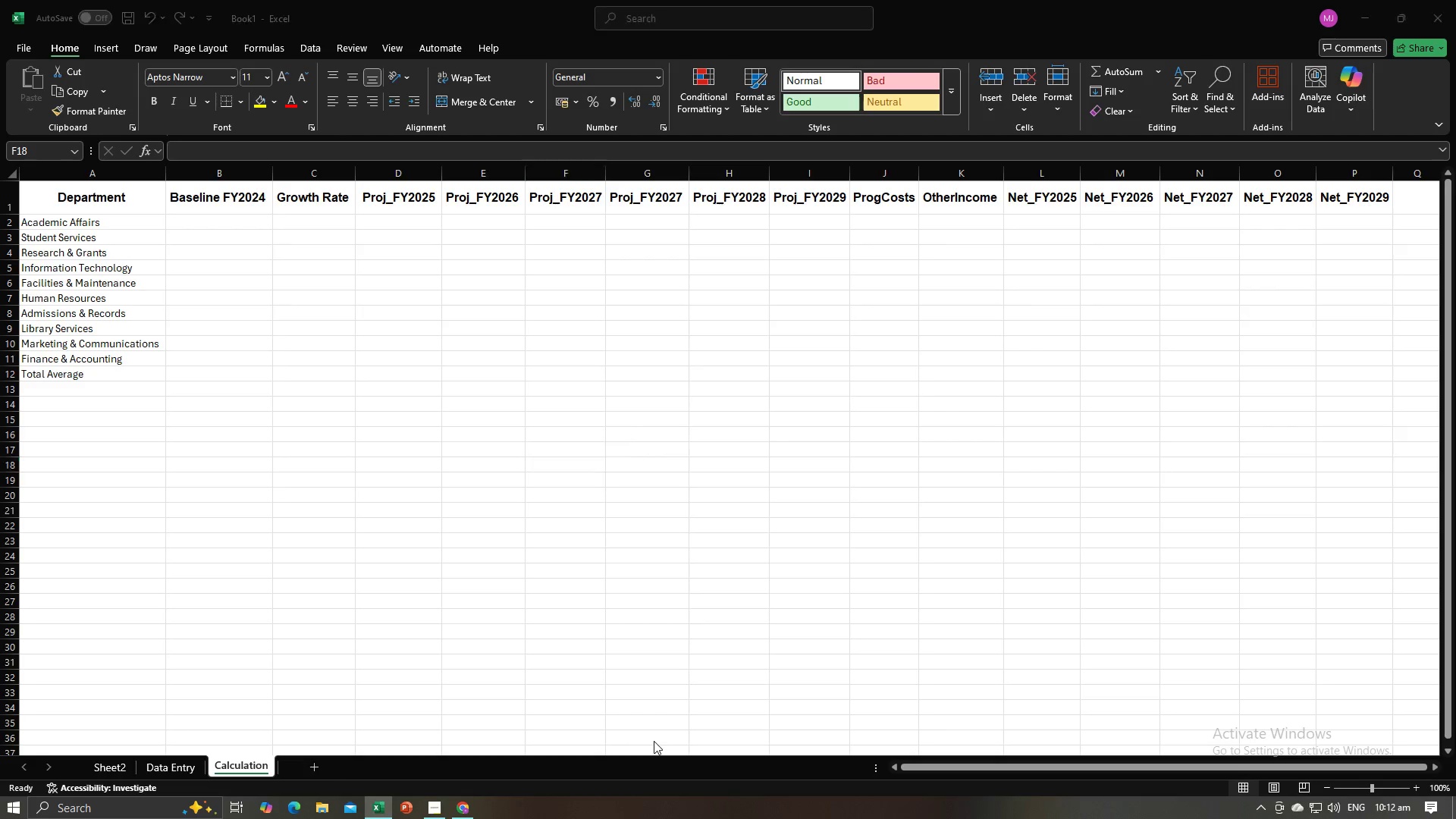 
key(Alt+Tab)
 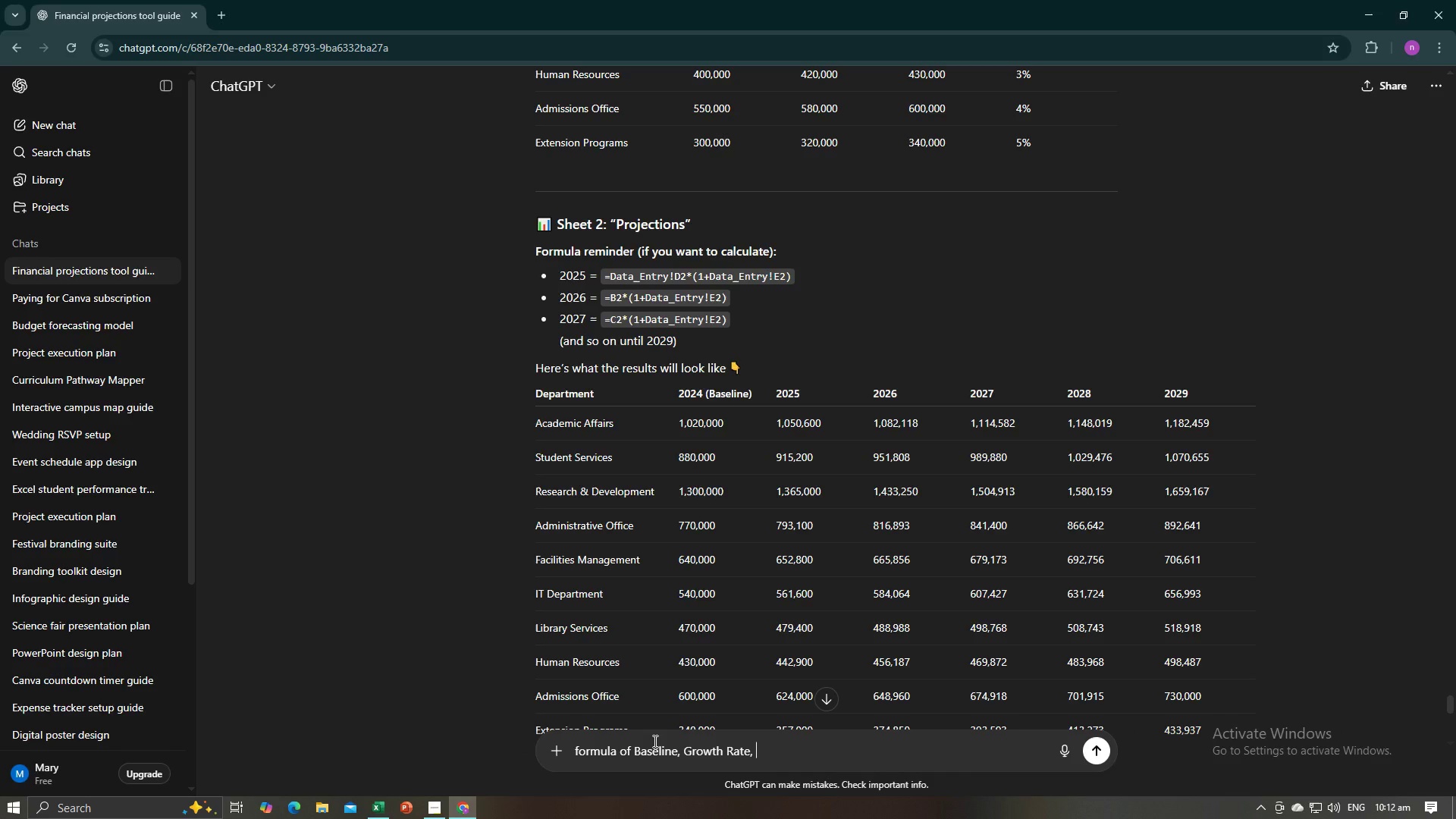 
key(Alt+AltLeft)
 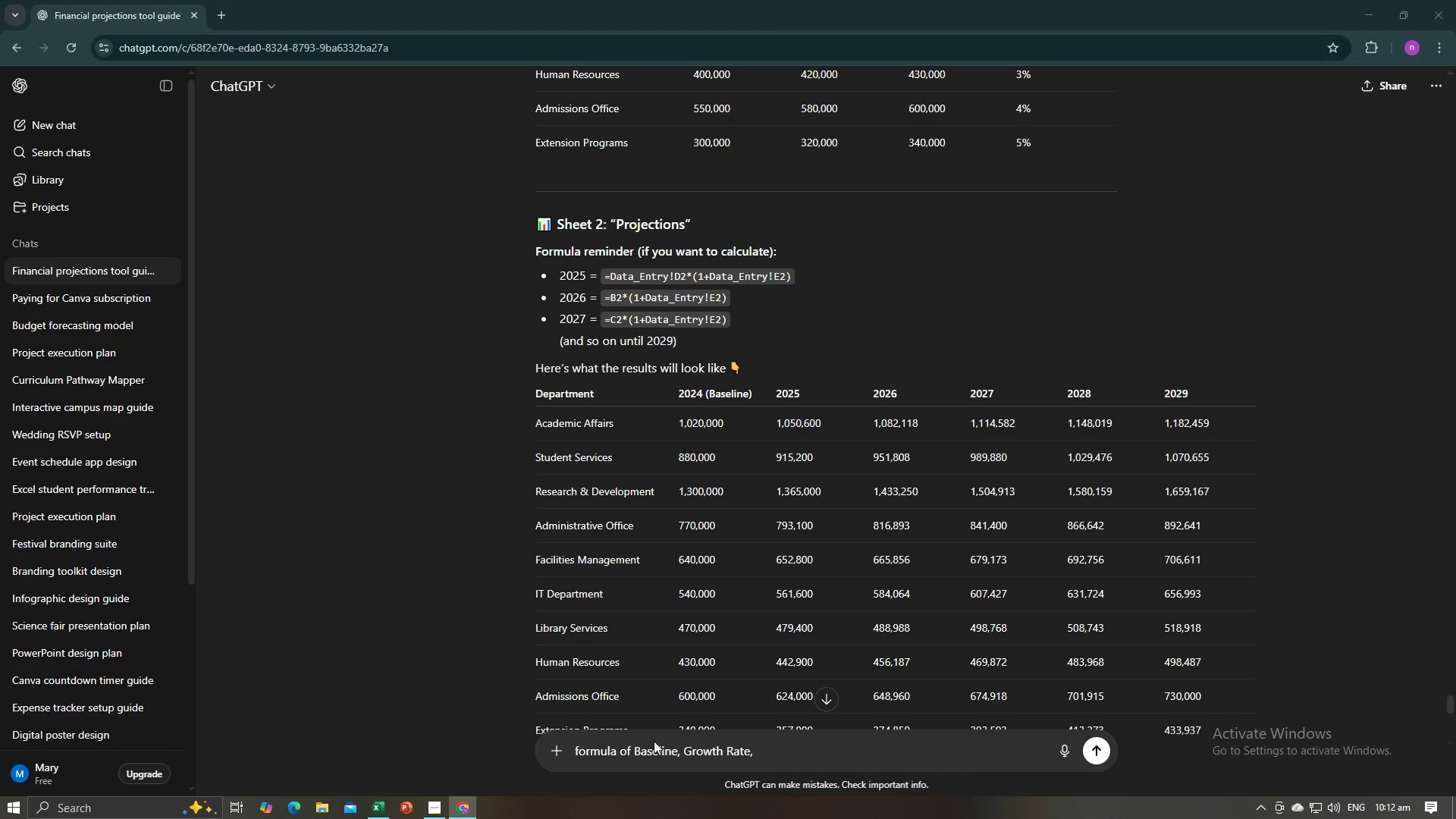 
key(Alt+Tab)
 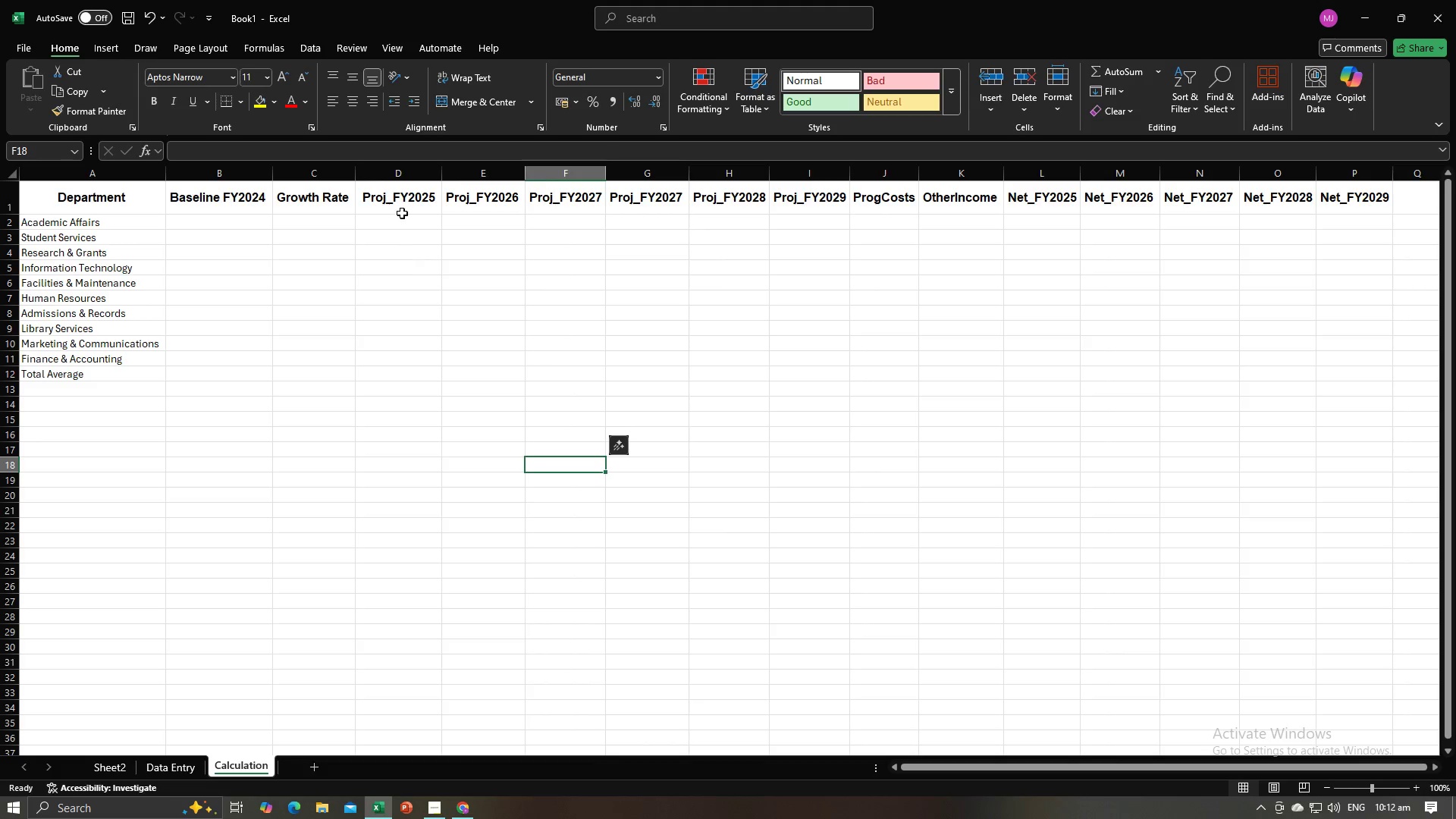 
left_click([402, 207])
 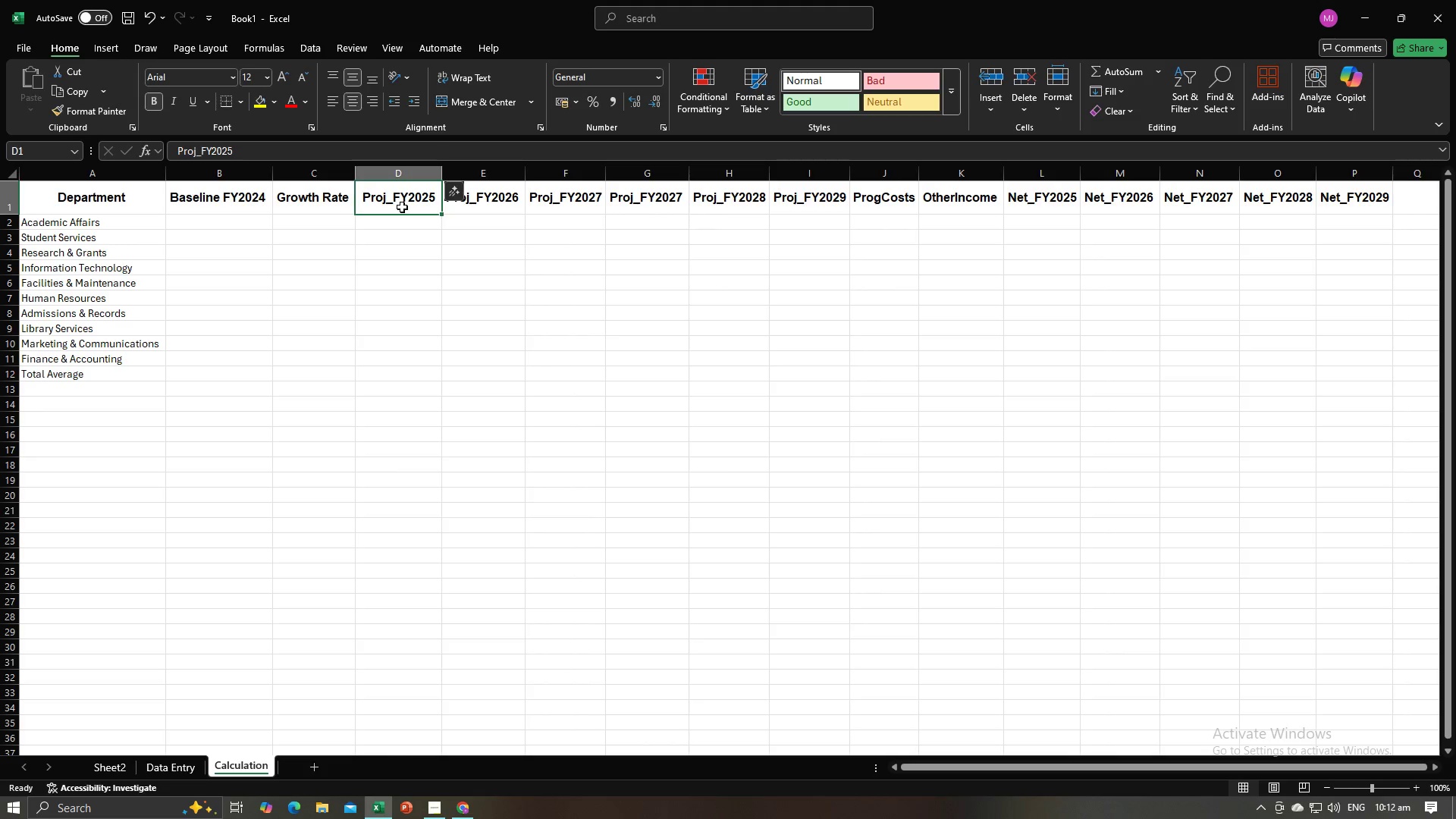 
key(Control+C)